 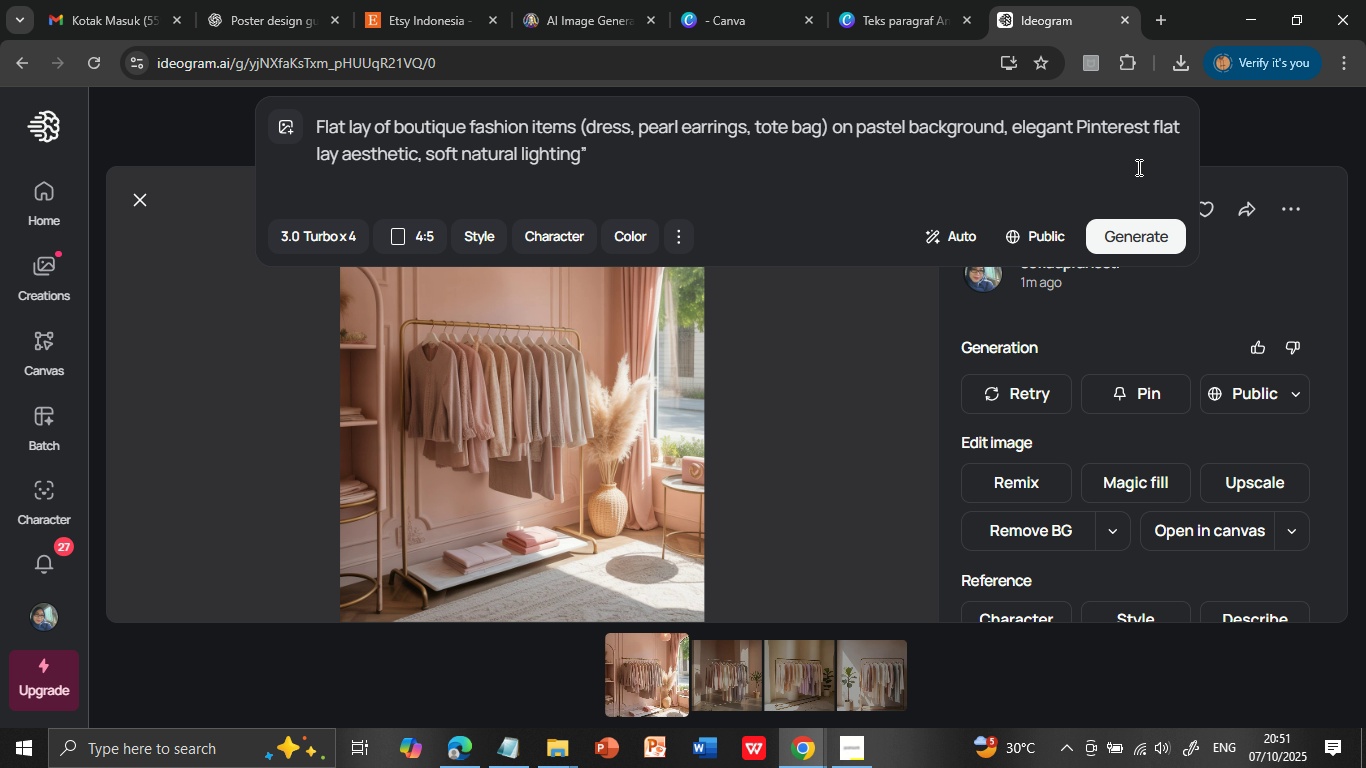 
left_click([1108, 235])
 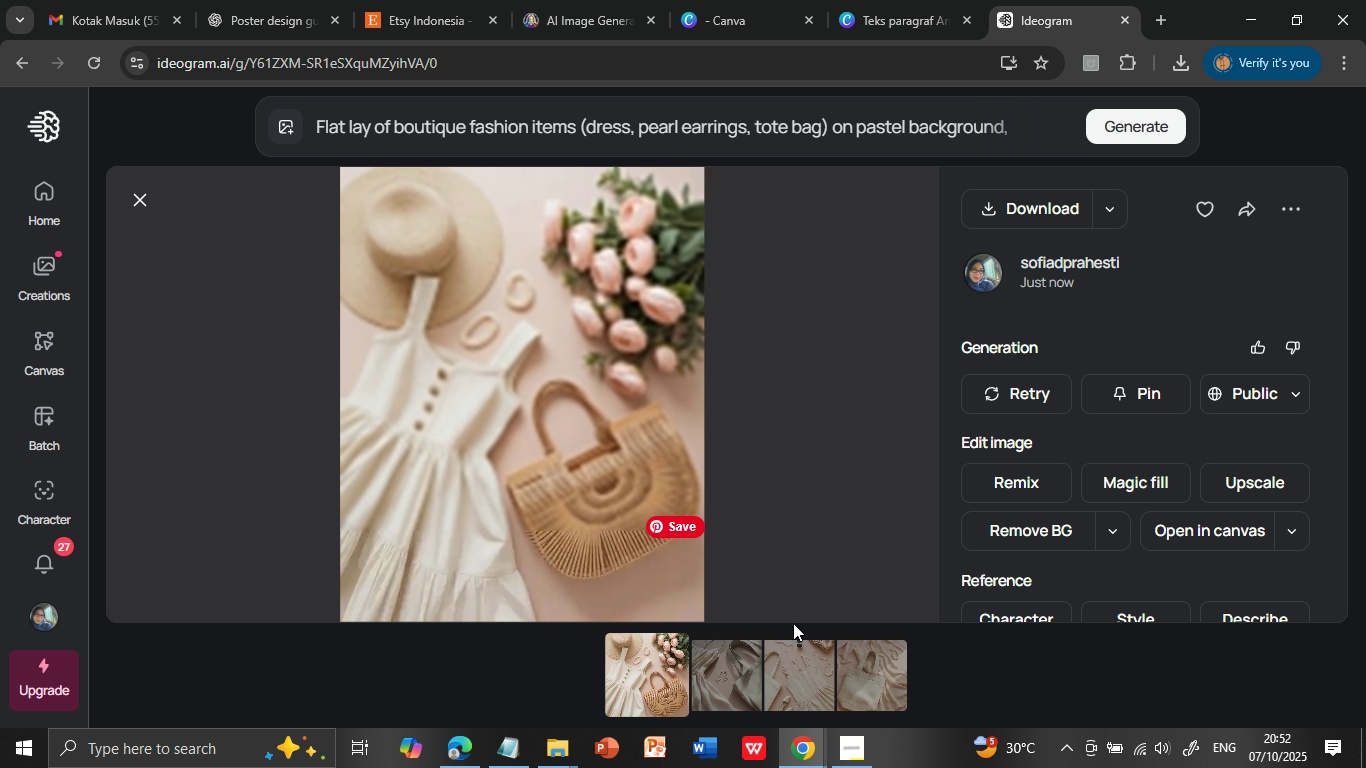 
wait(30.11)
 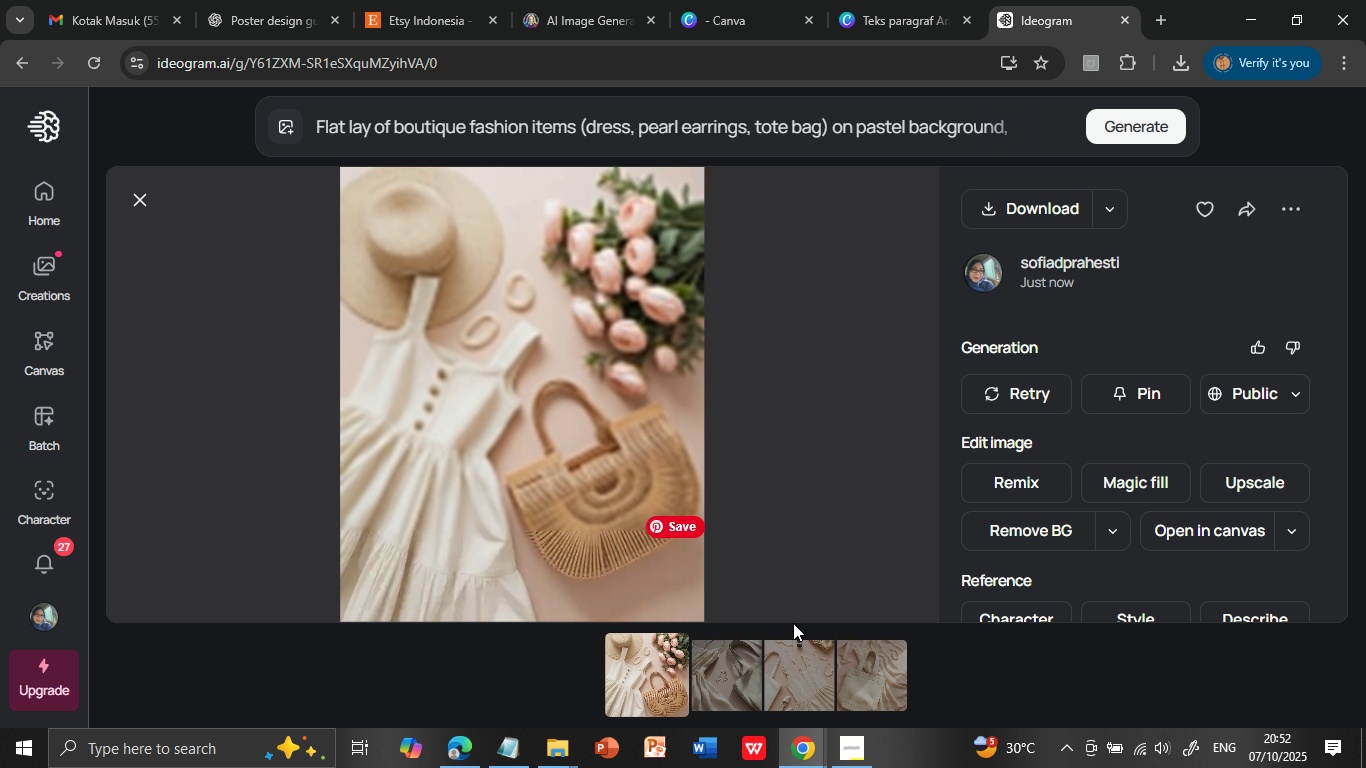 
left_click([728, 679])
 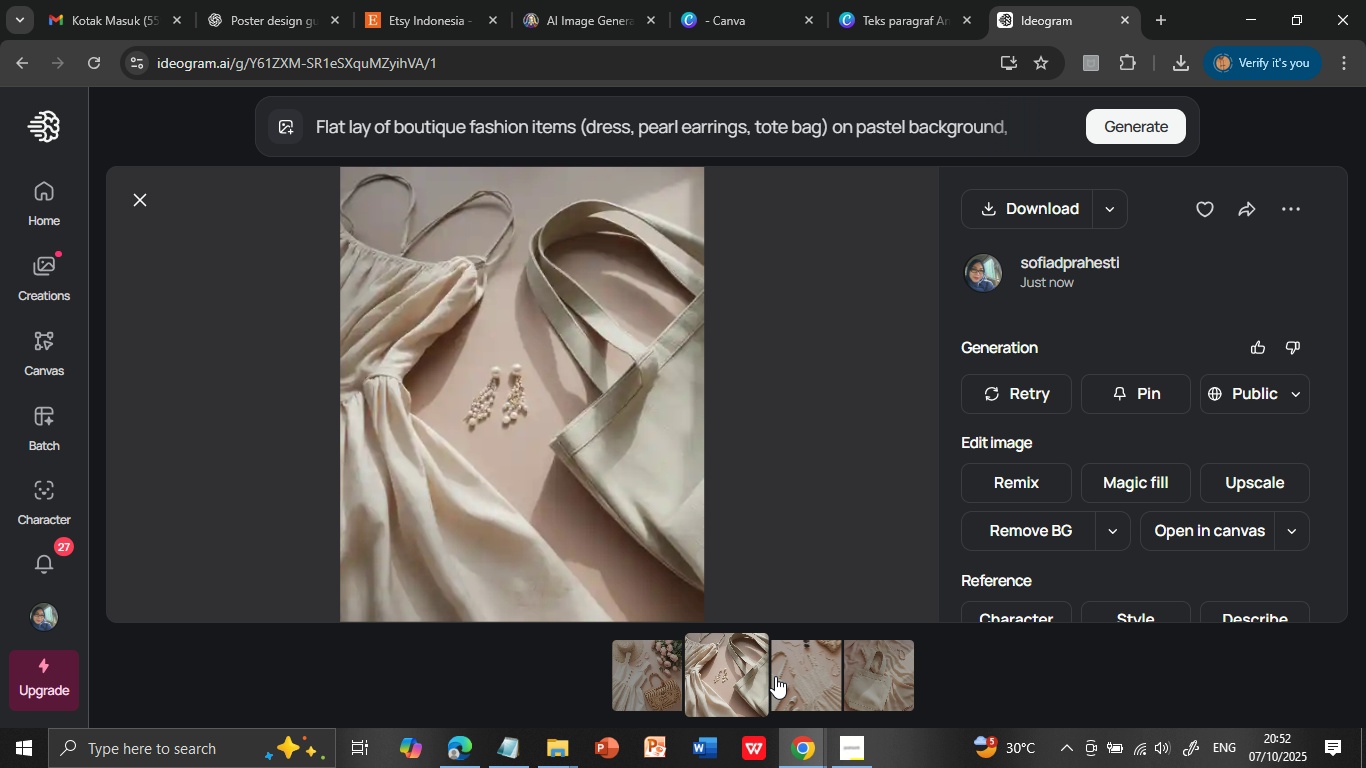 
left_click([775, 676])
 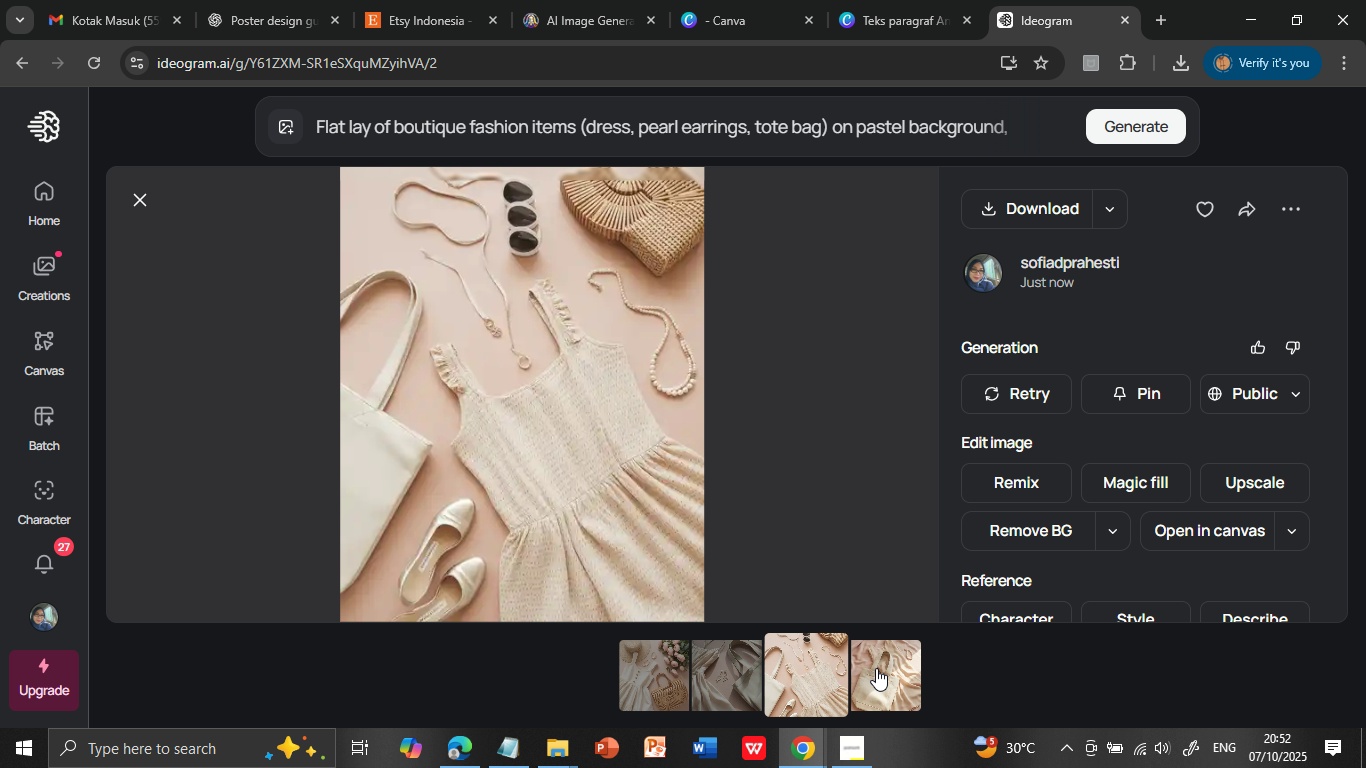 
left_click([874, 671])
 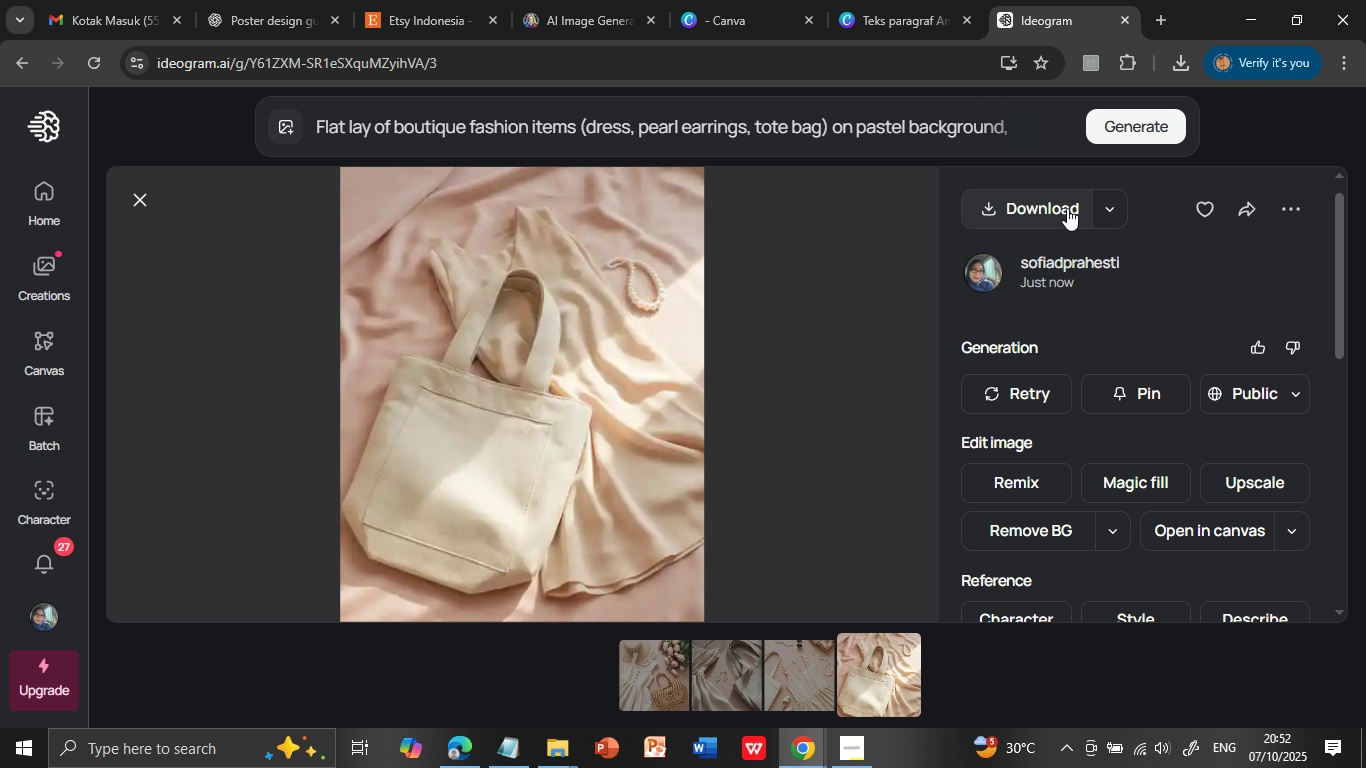 
left_click([1121, 133])
 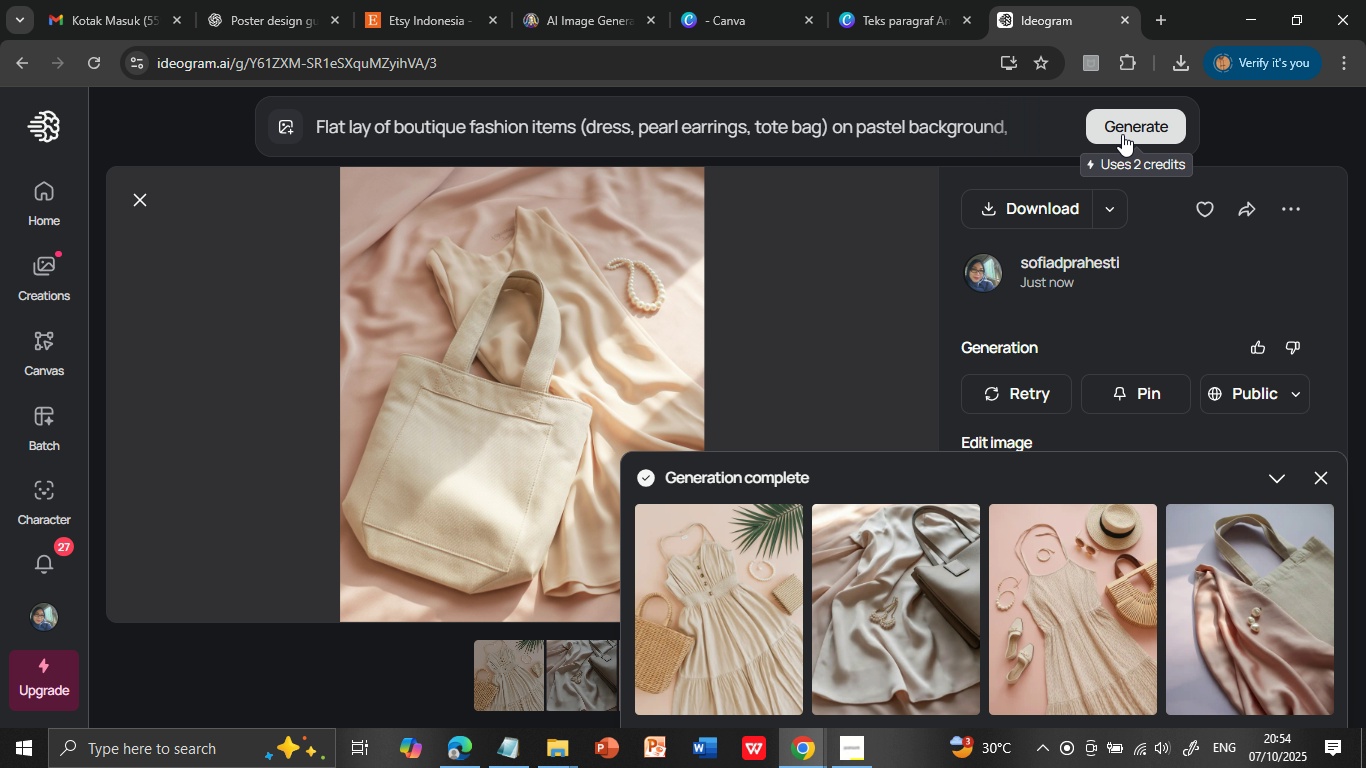 
wait(94.87)
 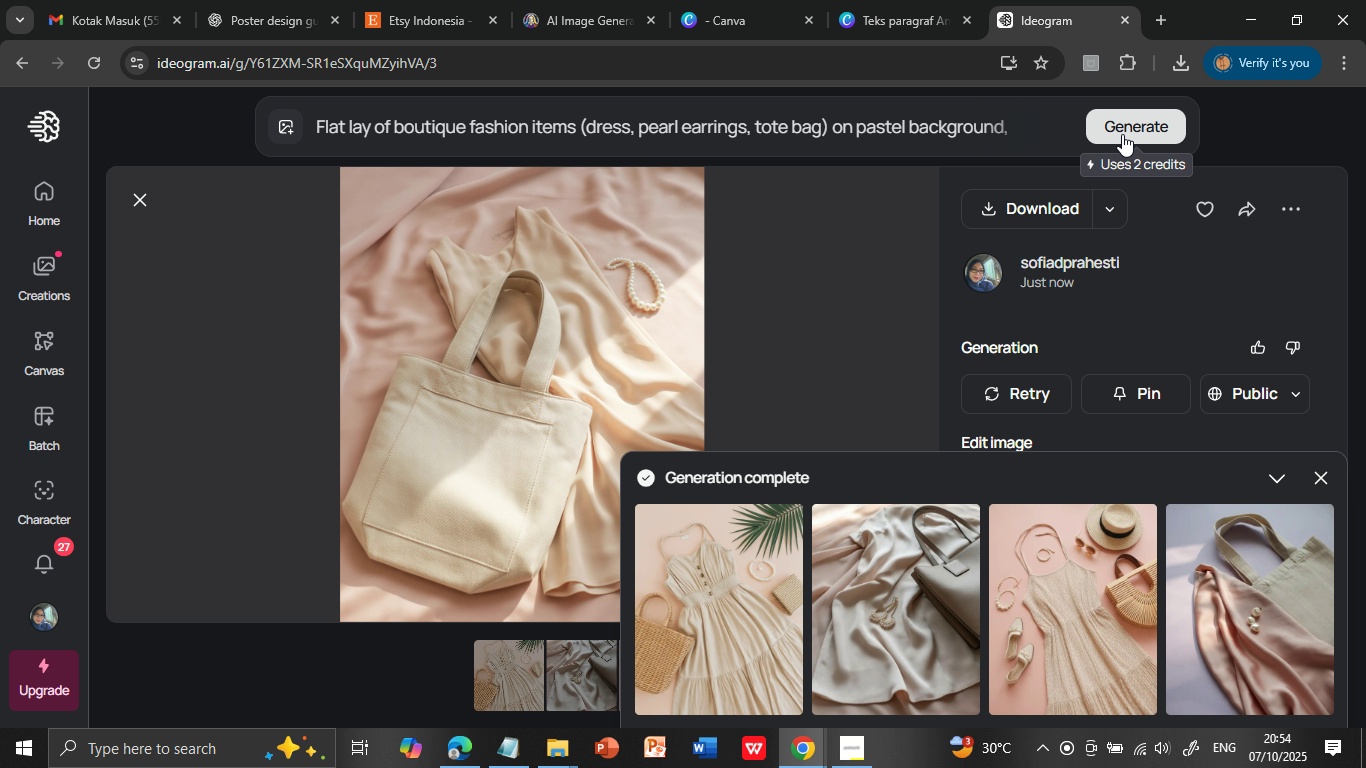 
left_click([729, 622])
 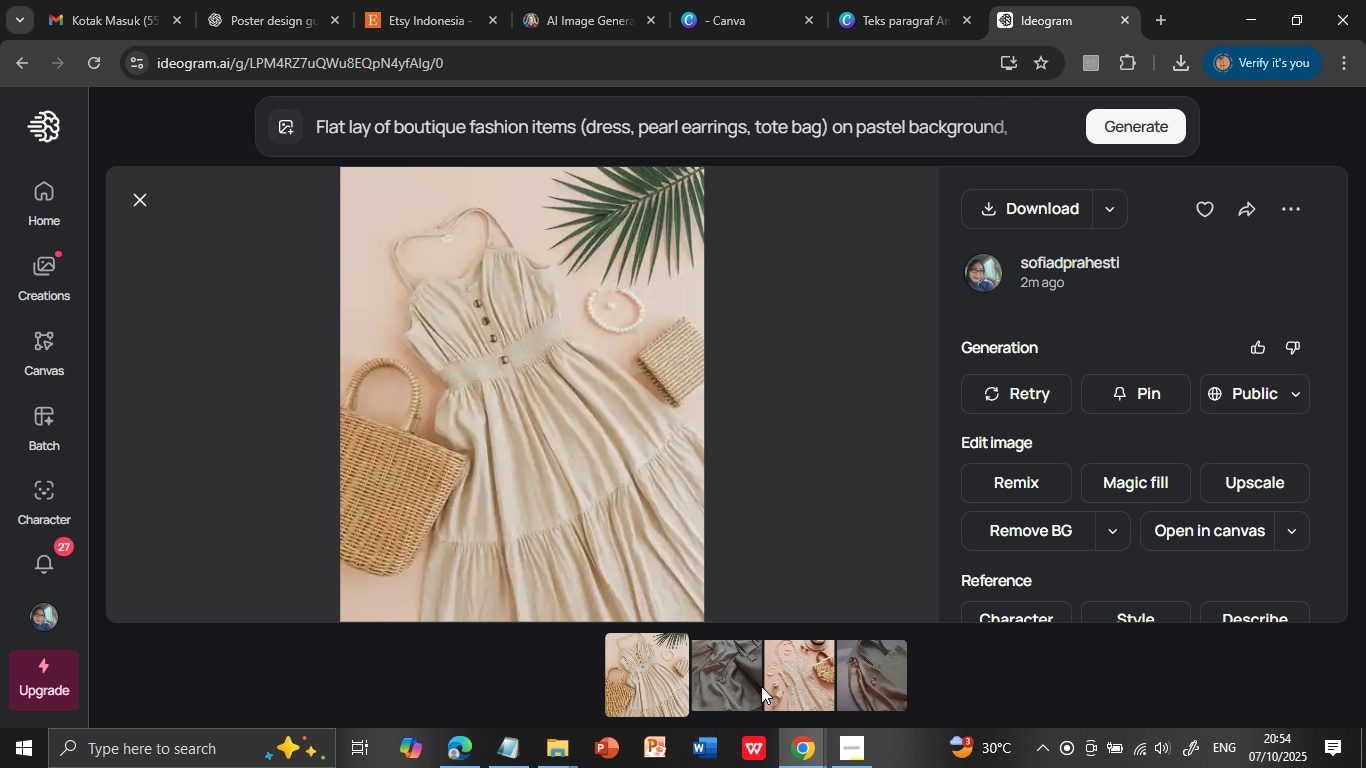 
left_click([742, 678])
 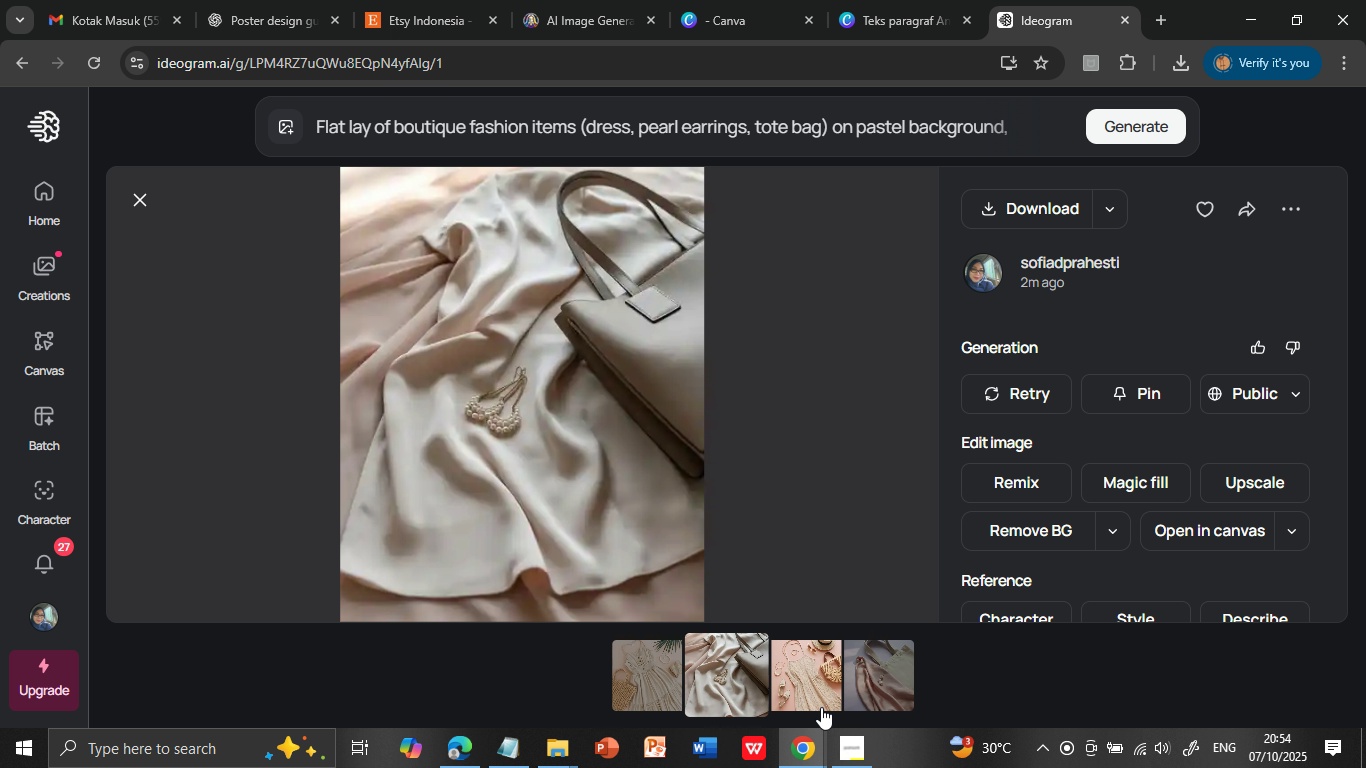 
left_click([819, 685])
 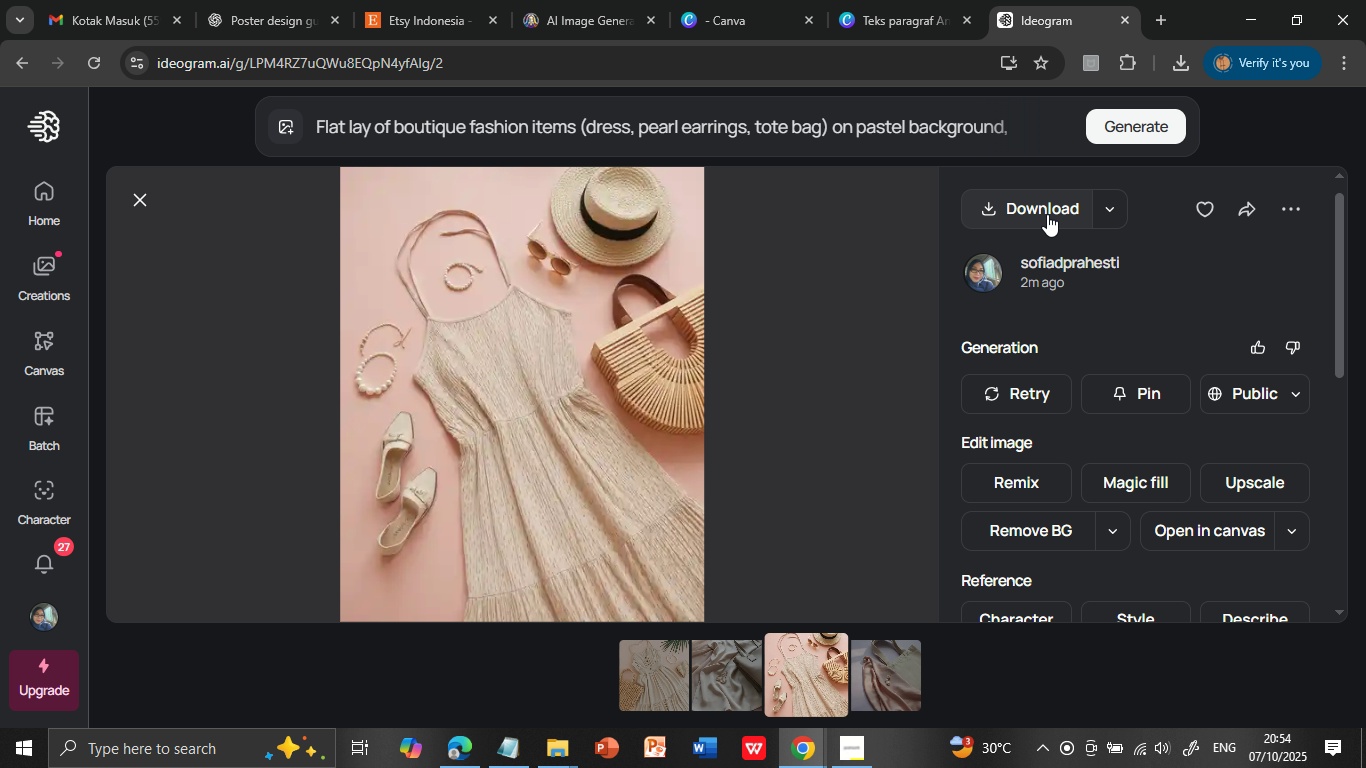 
wait(5.83)
 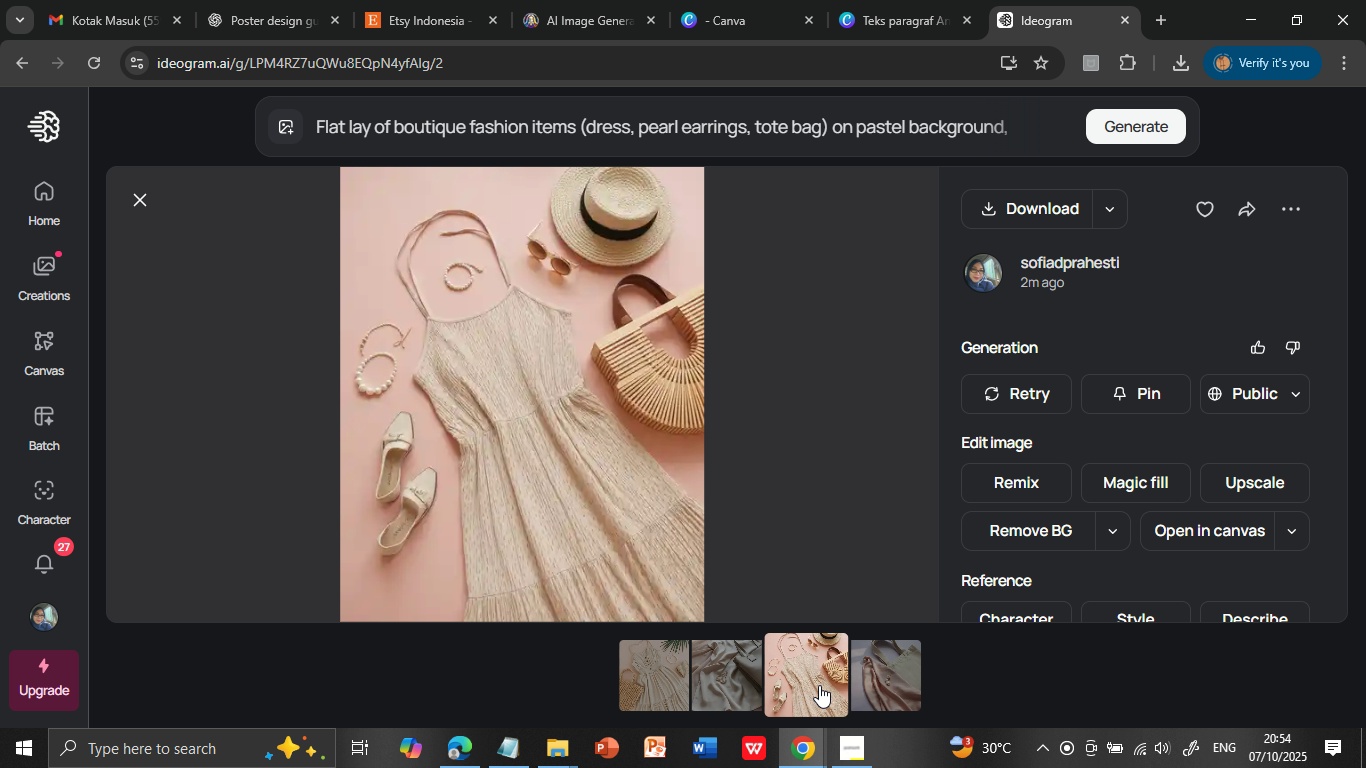 
left_click([1027, 209])
 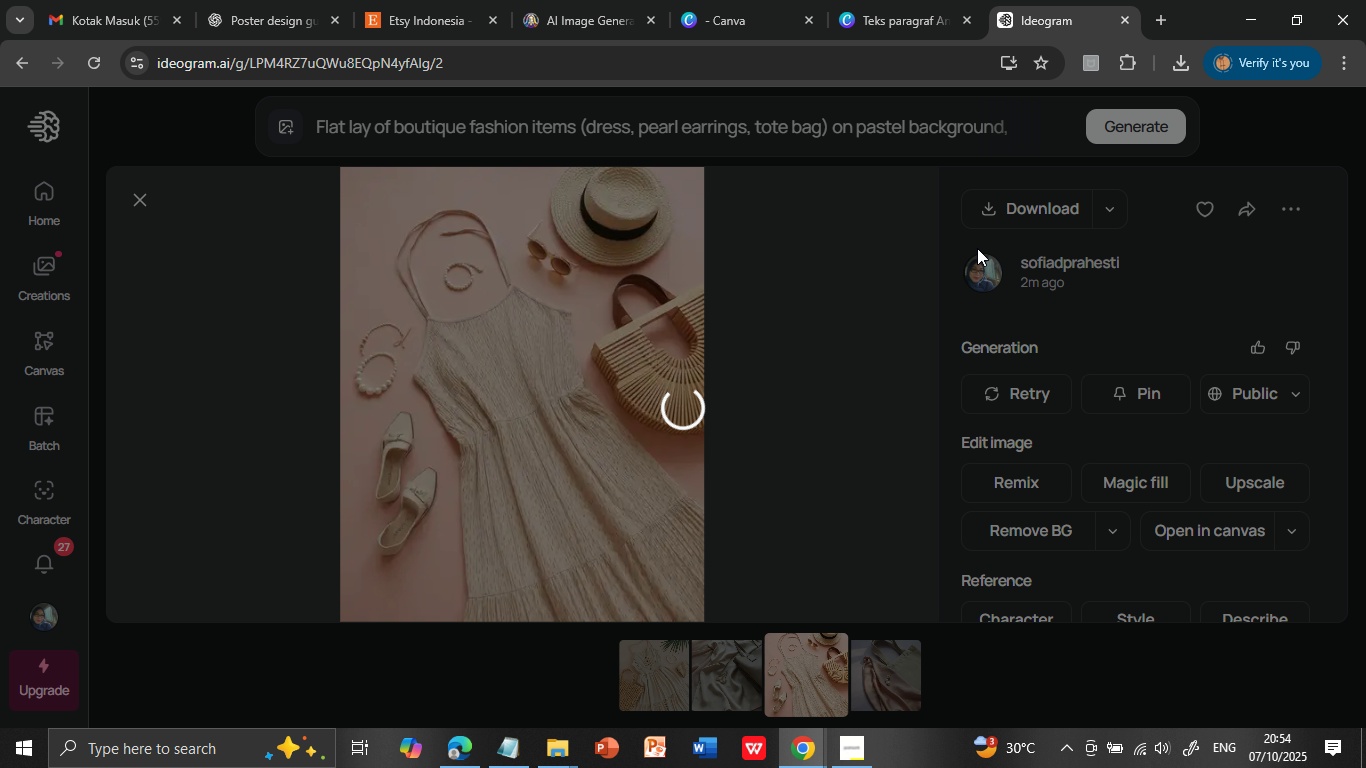 
wait(6.49)
 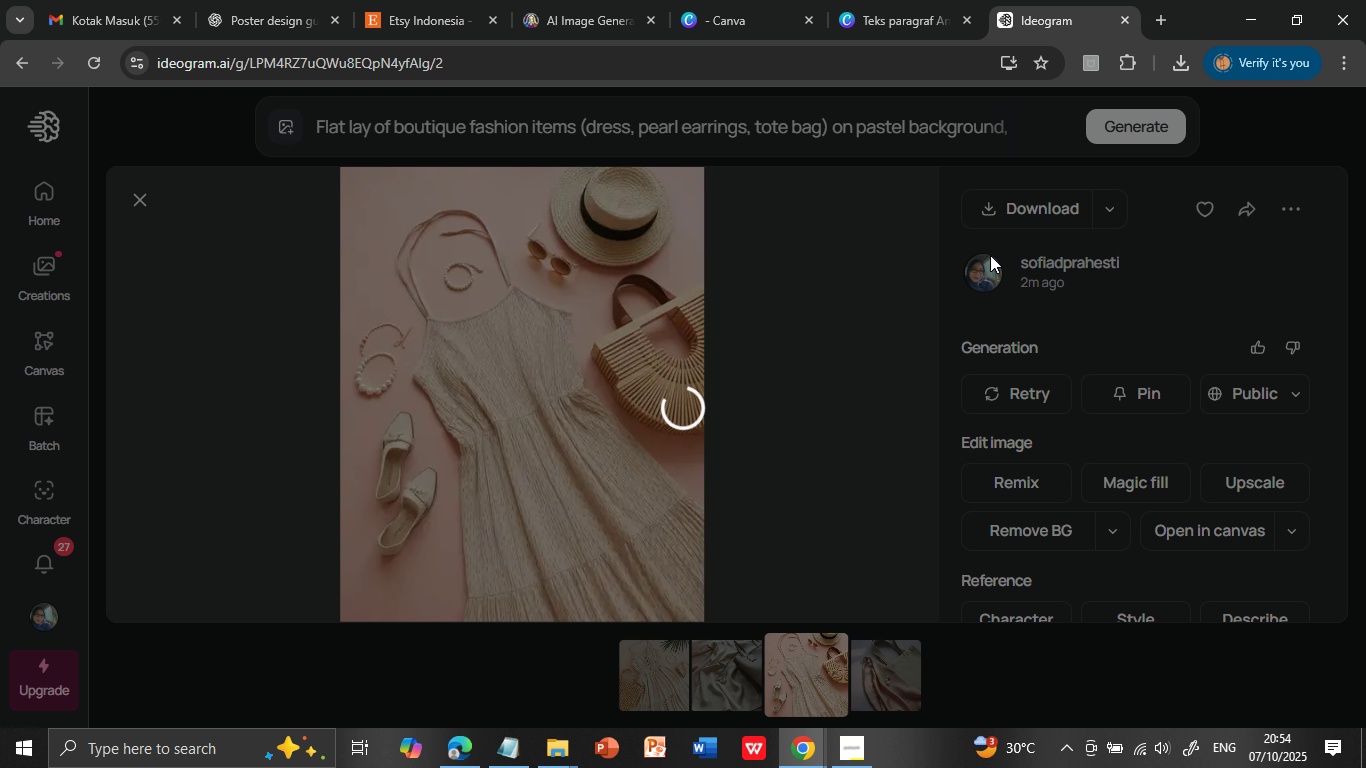 
left_click([512, 746])
 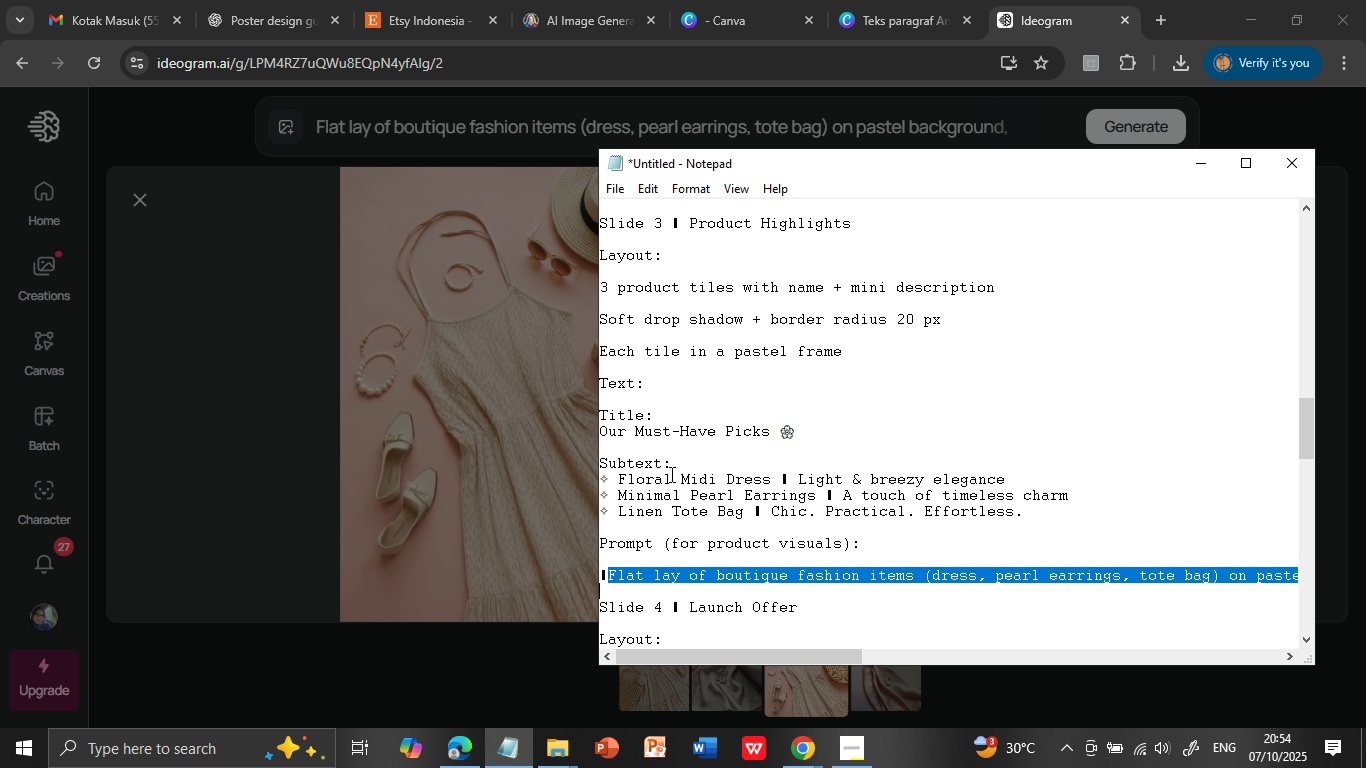 
wait(21.49)
 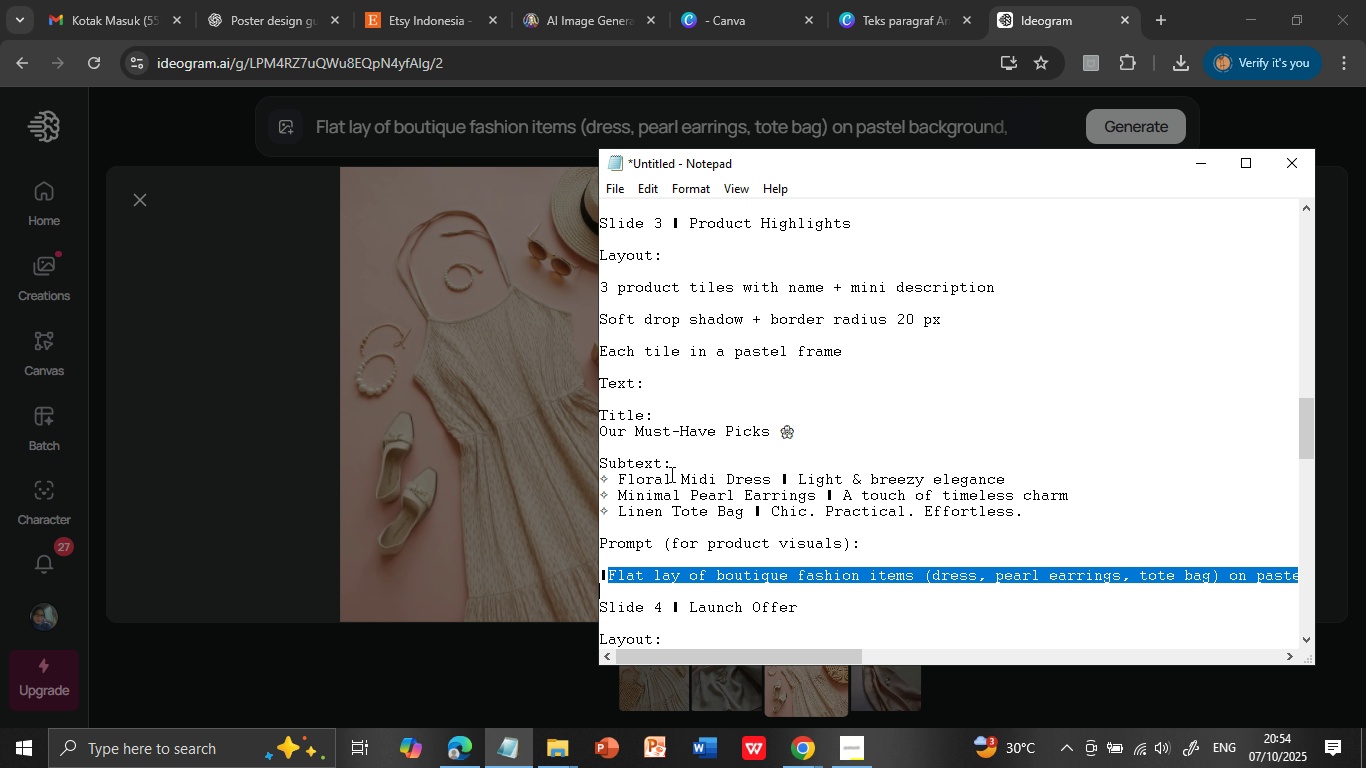 
left_click([891, 10])
 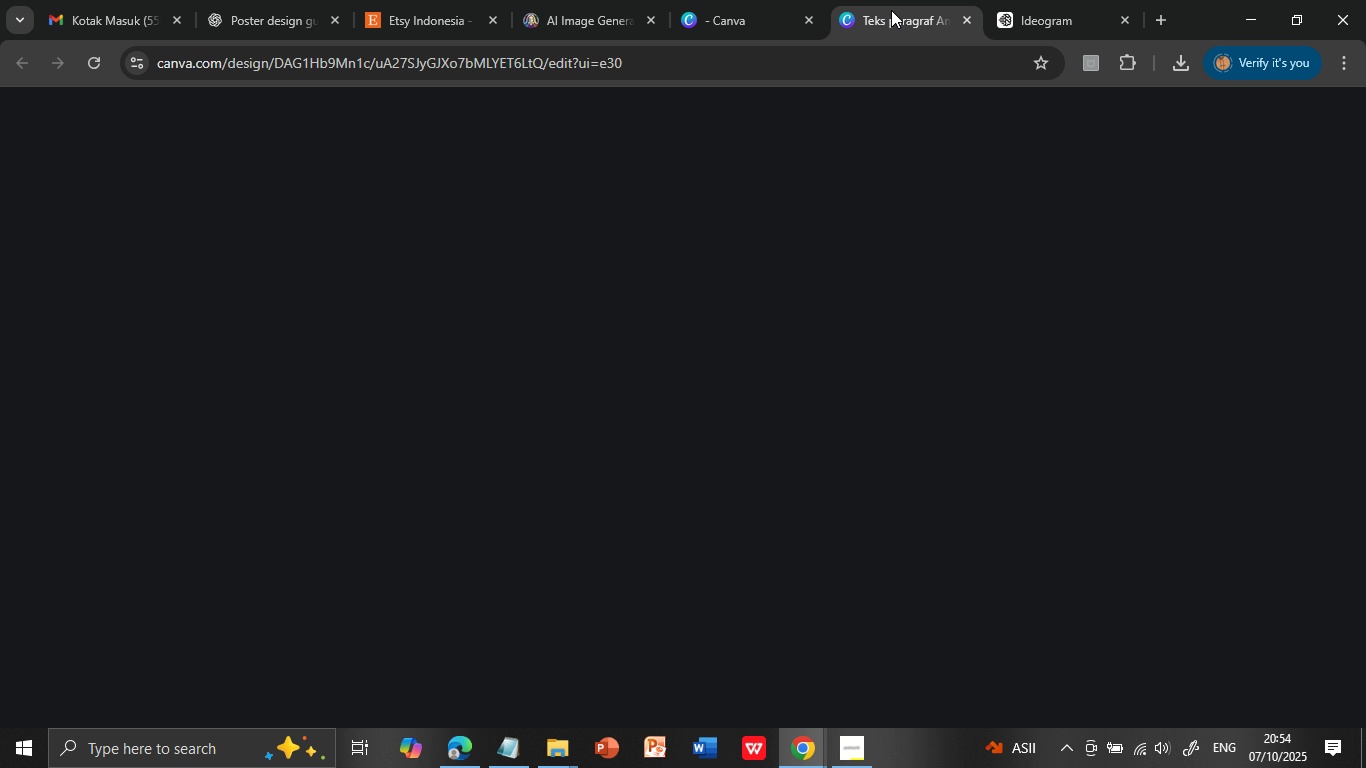 
mouse_move([833, 358])
 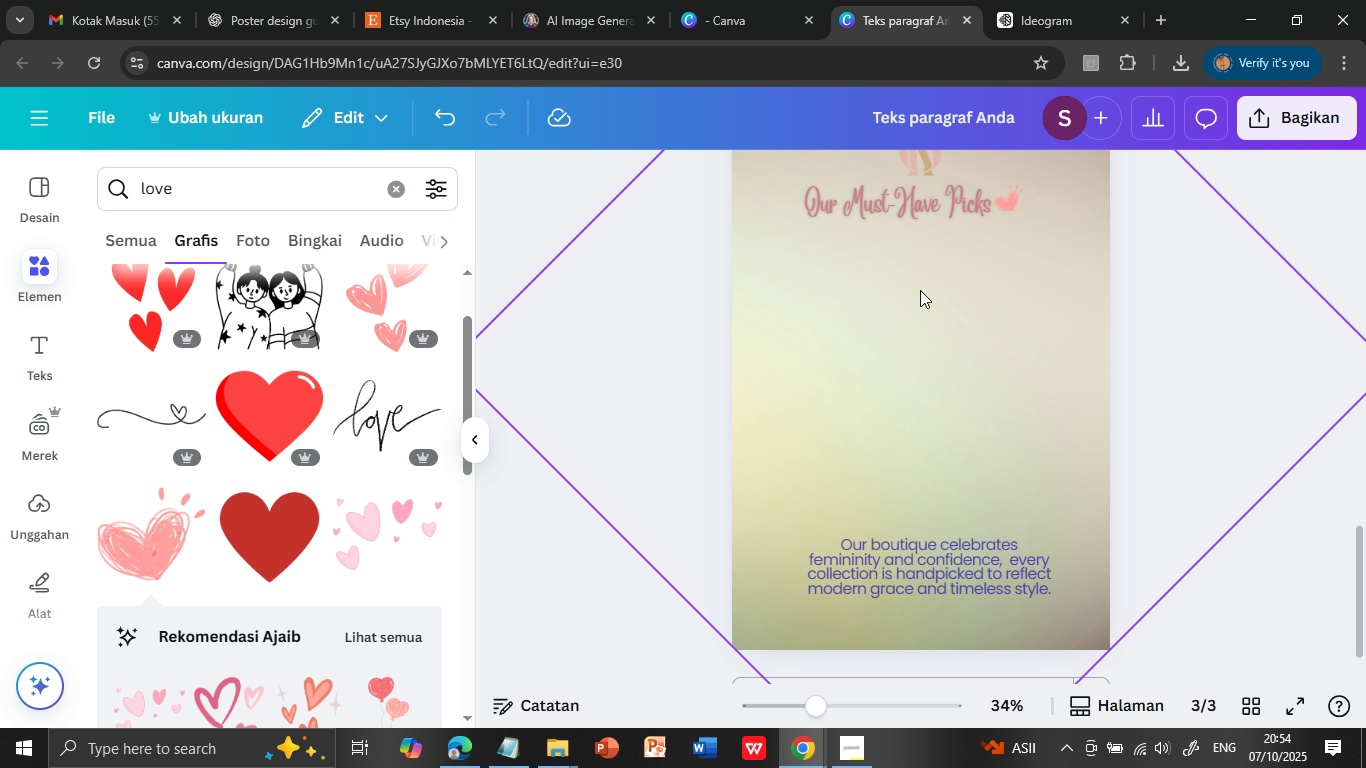 
left_click([1056, 8])
 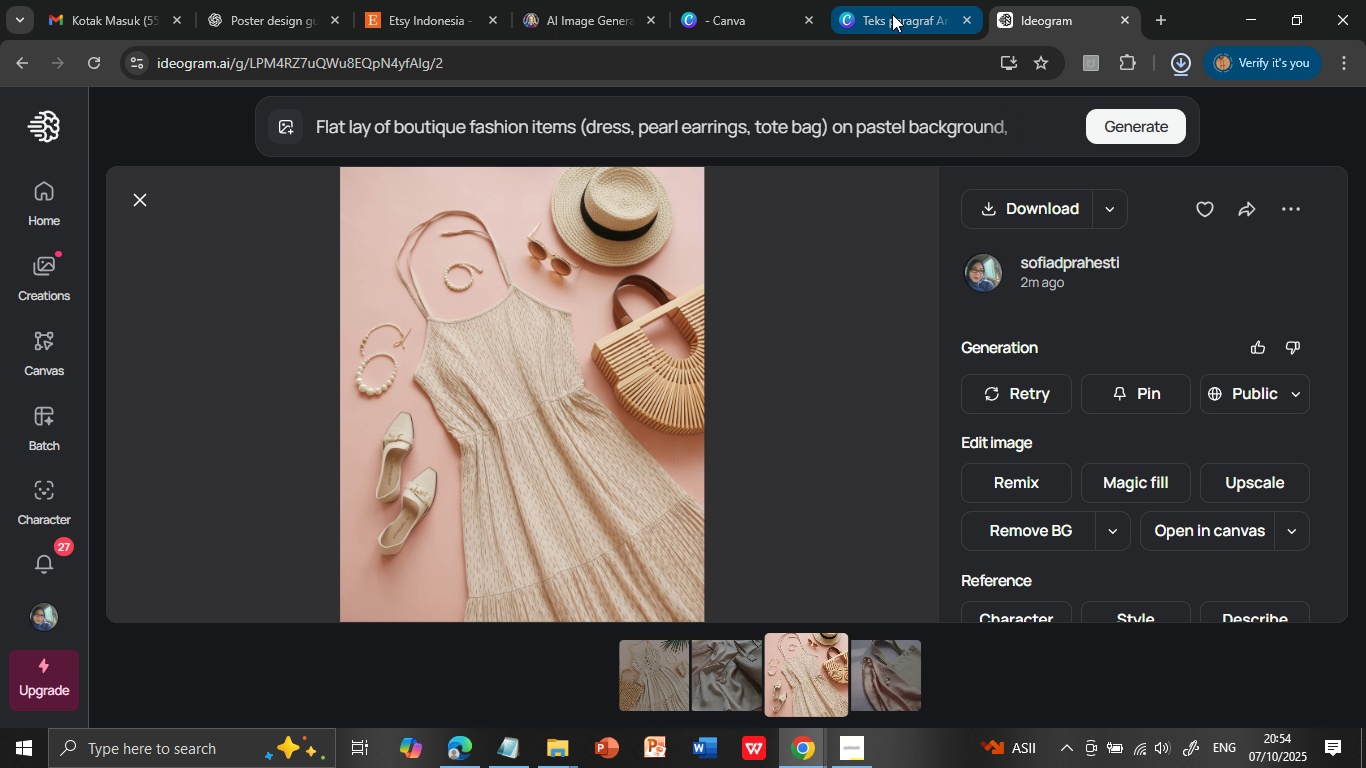 
left_click([892, 14])
 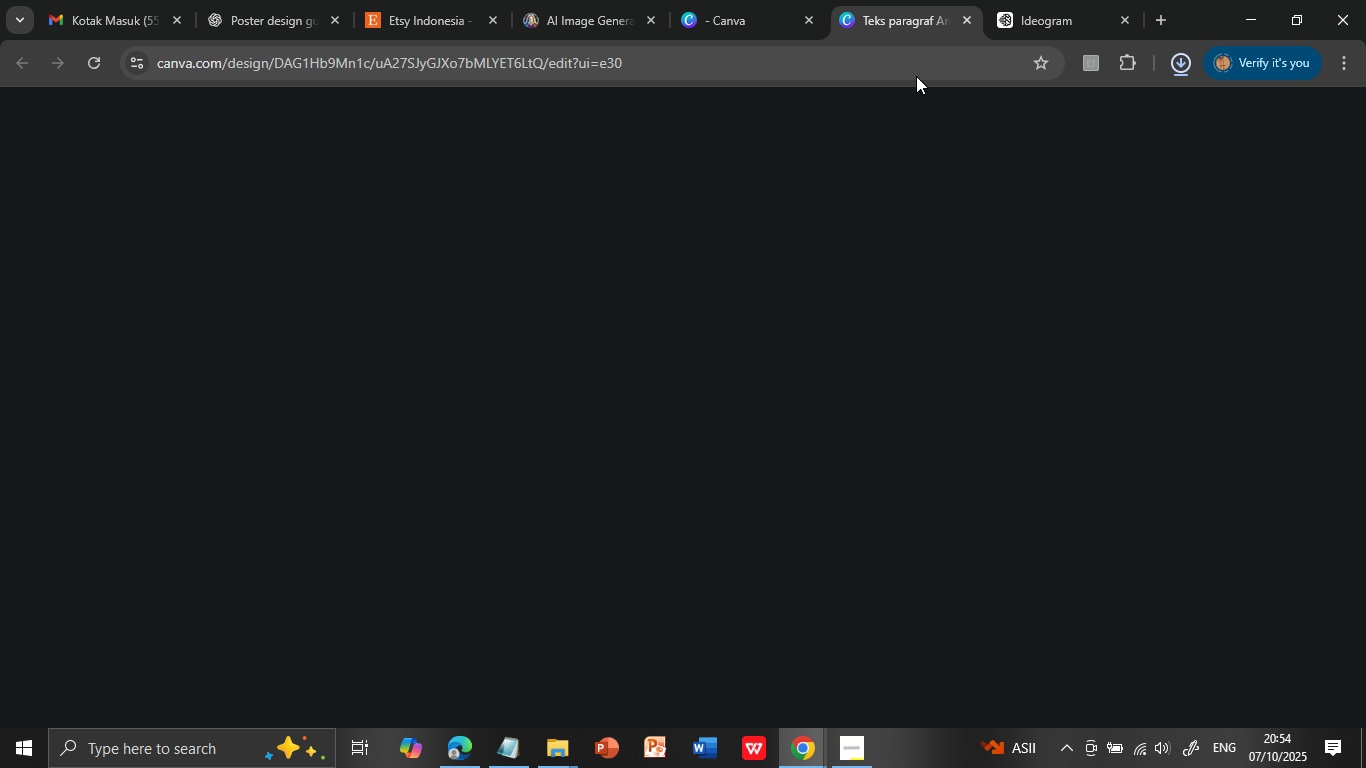 
mouse_move([914, 104])
 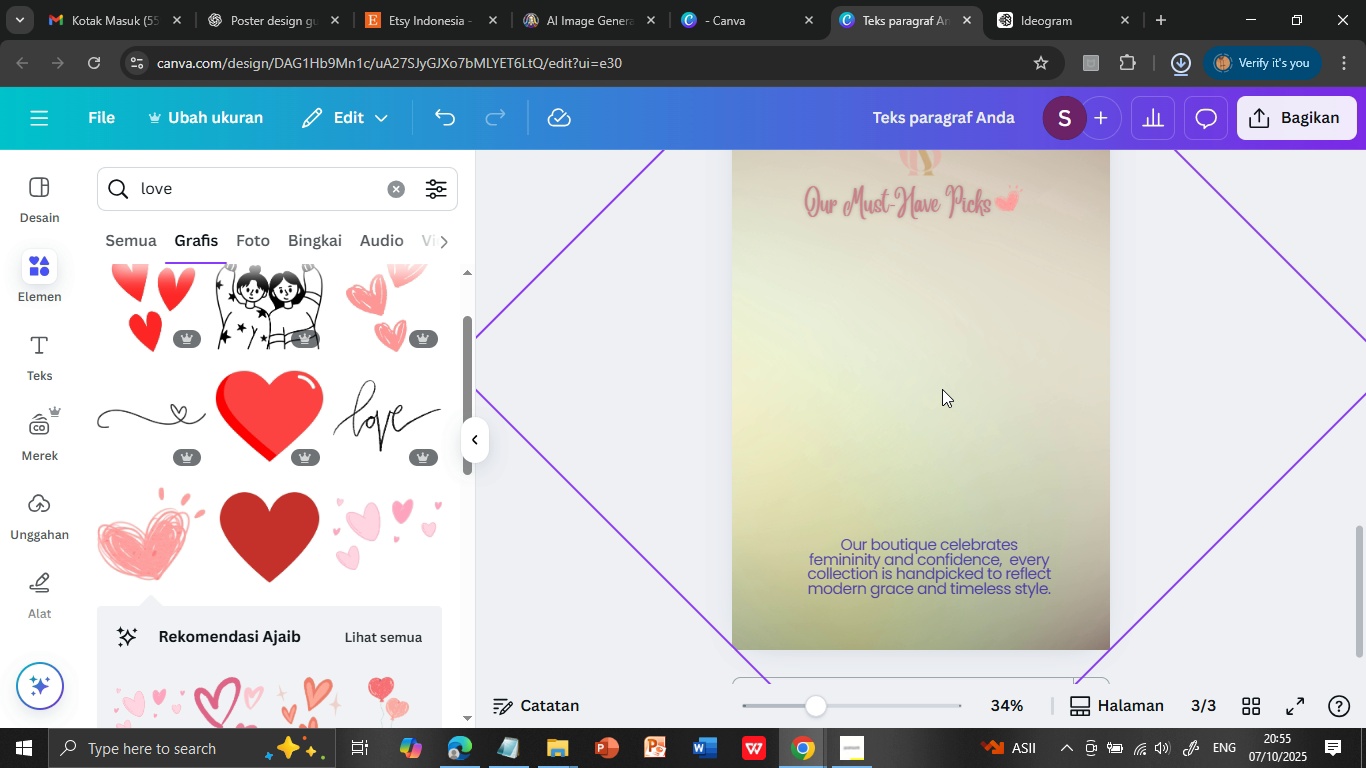 
scroll: coordinate [942, 389], scroll_direction: up, amount: 10.0
 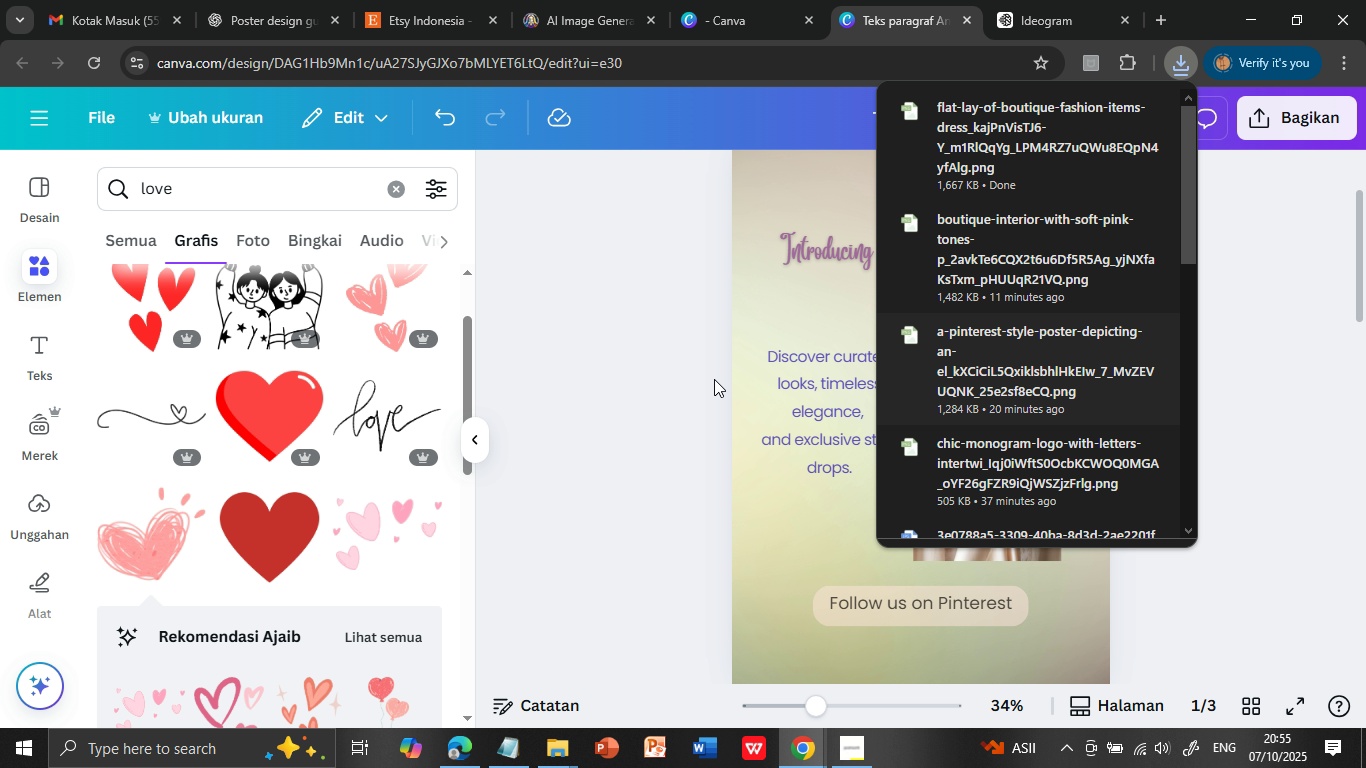 
wait(6.2)
 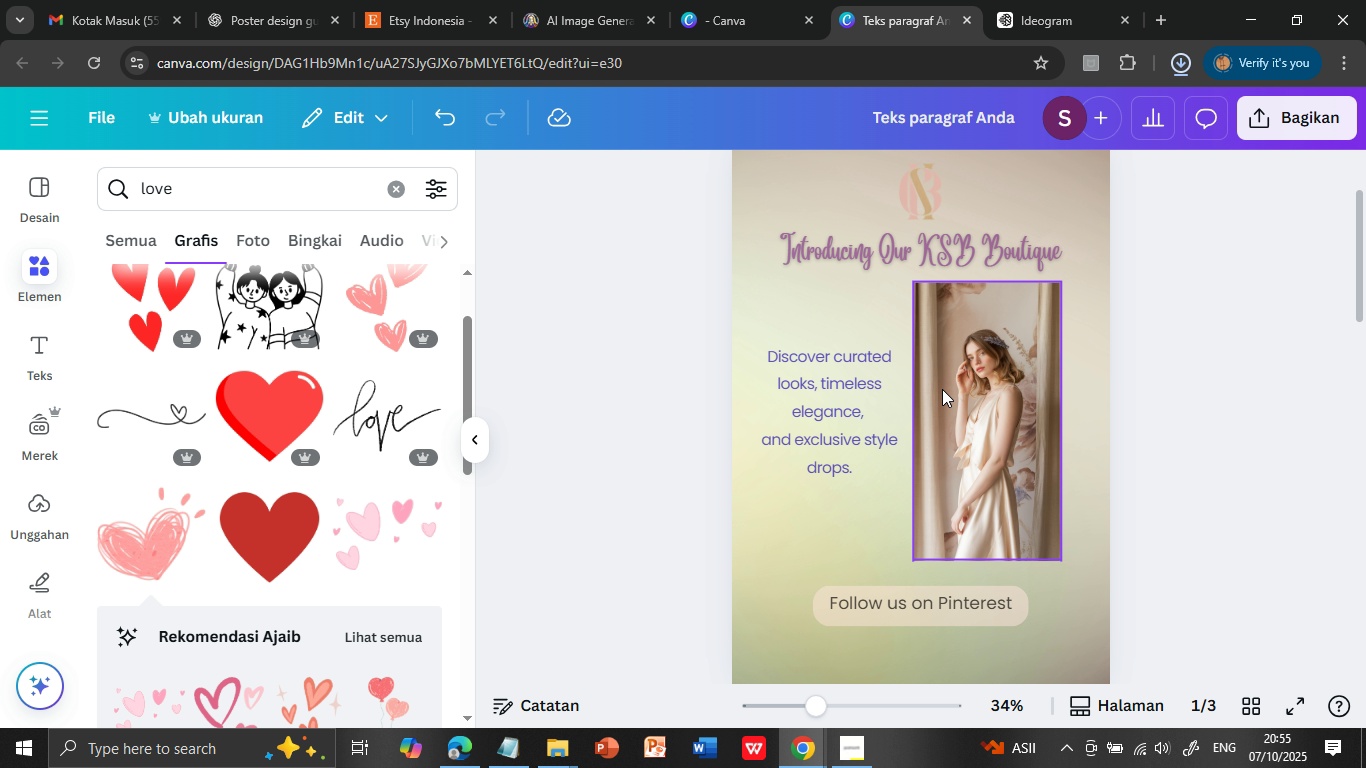 
left_click([28, 509])
 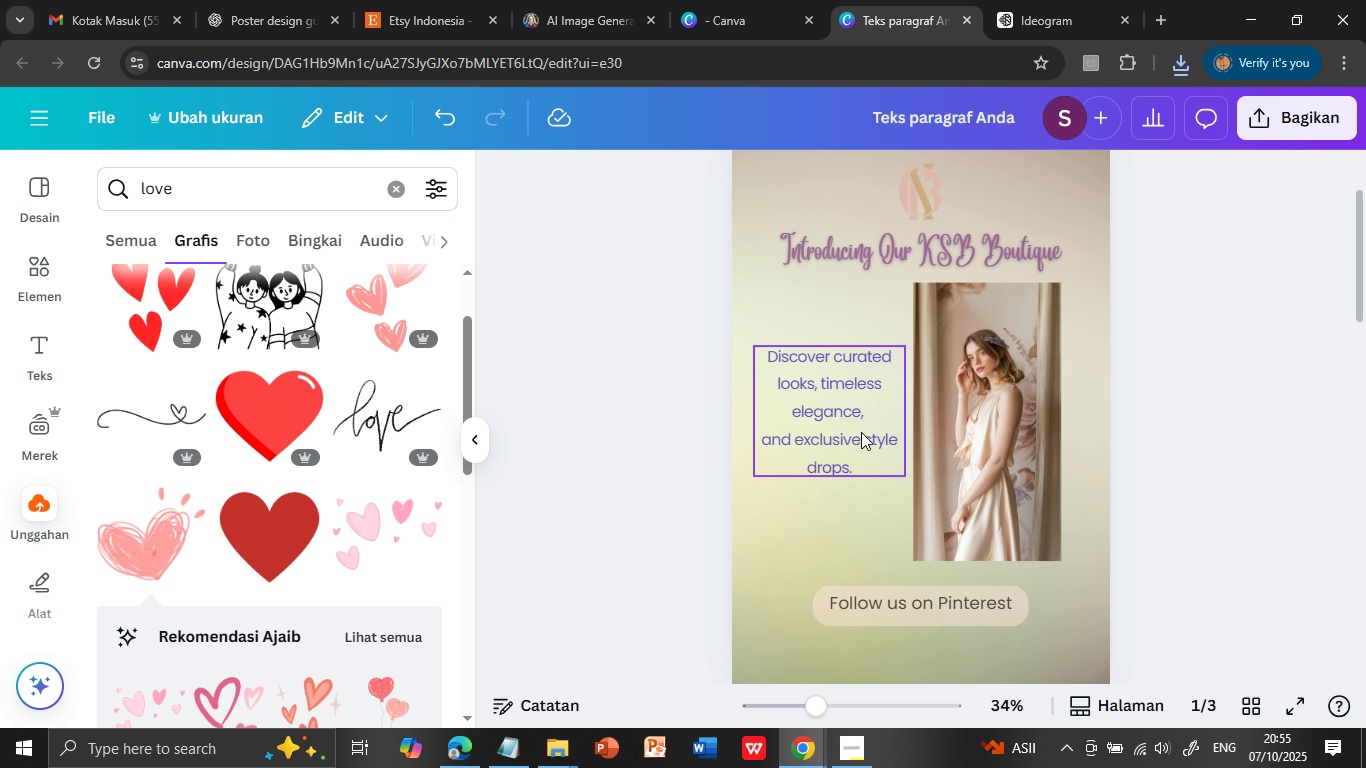 
scroll: coordinate [899, 508], scroll_direction: down, amount: 12.0
 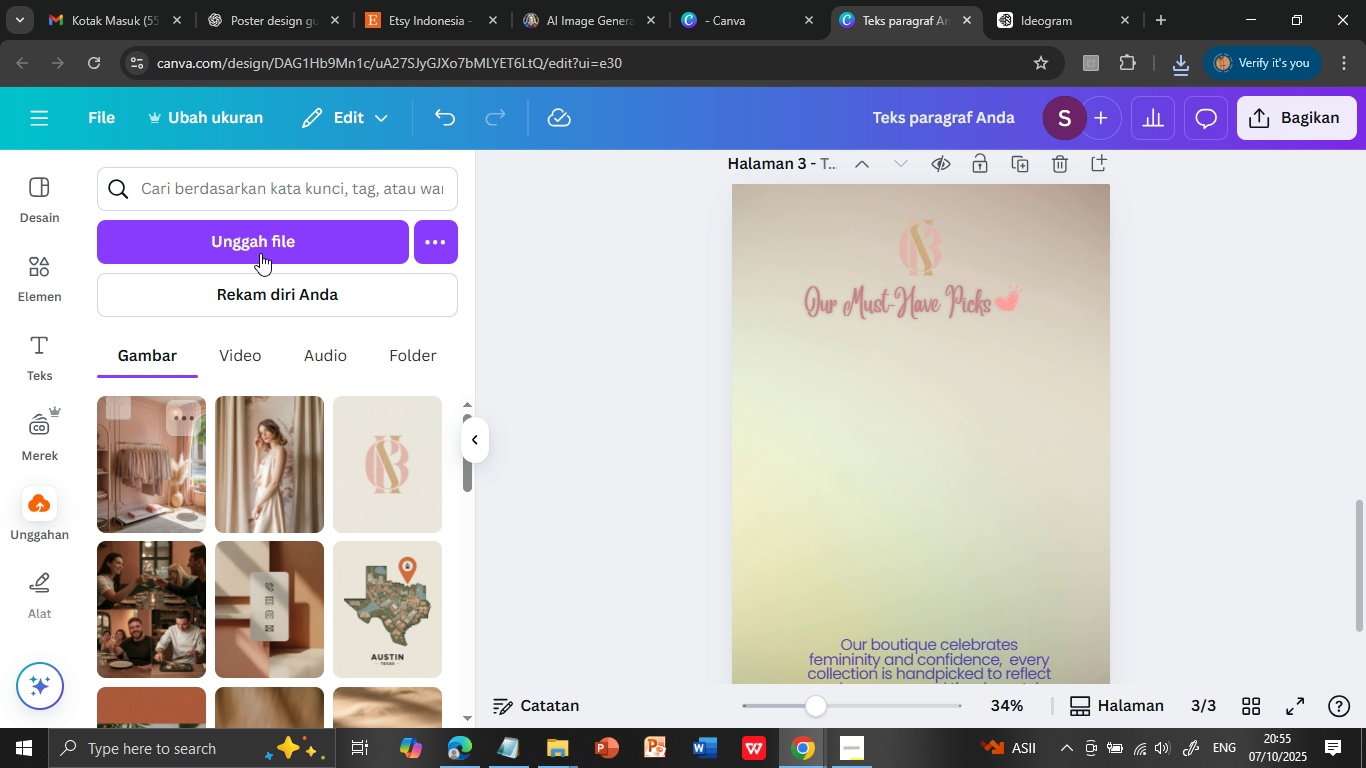 
left_click([259, 234])
 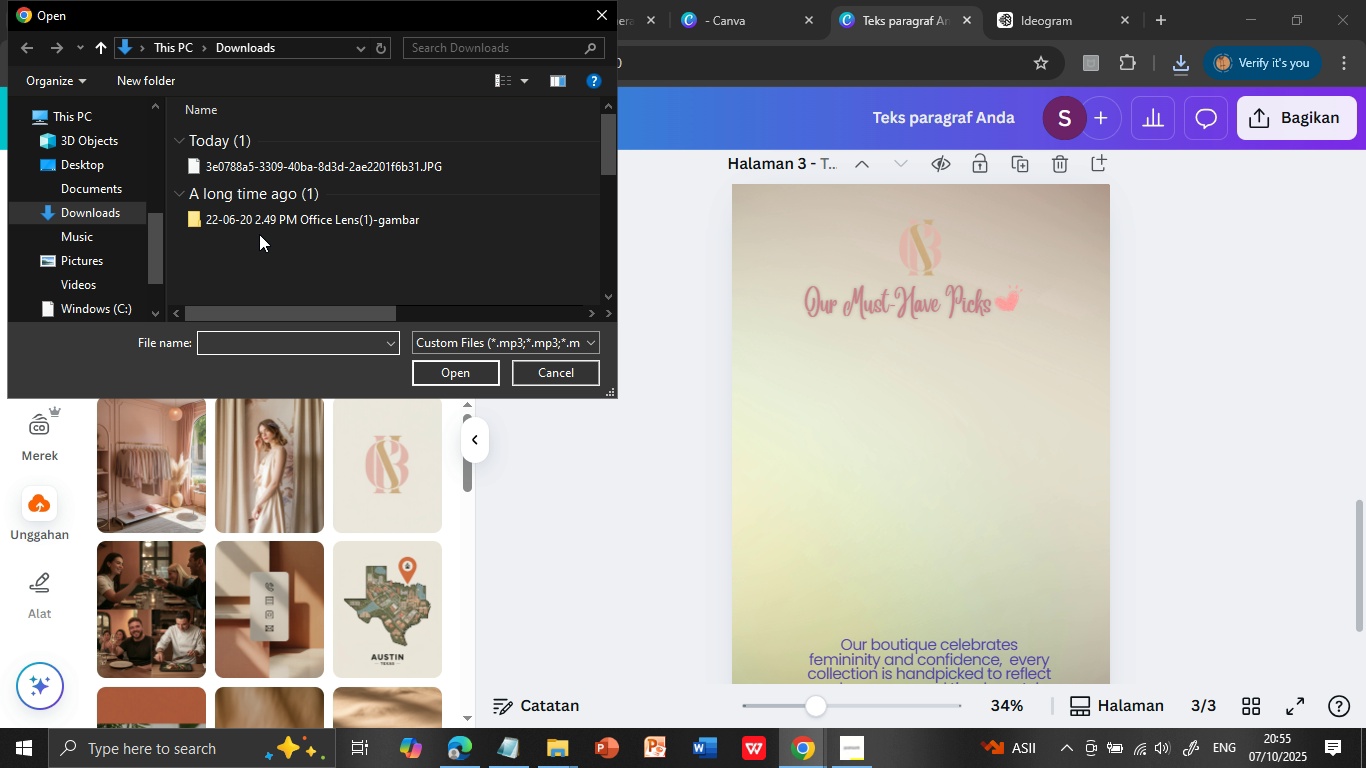 
wait(6.88)
 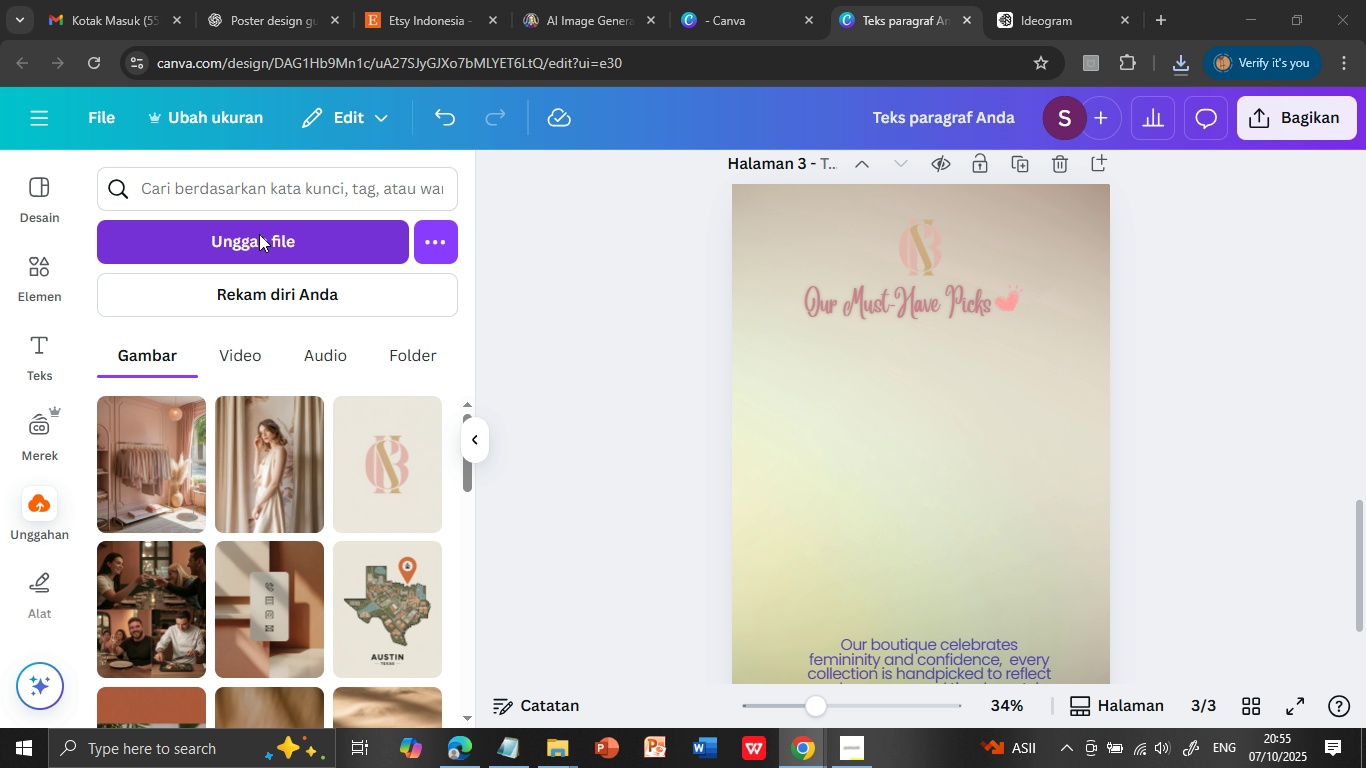 
left_click([312, 164])
 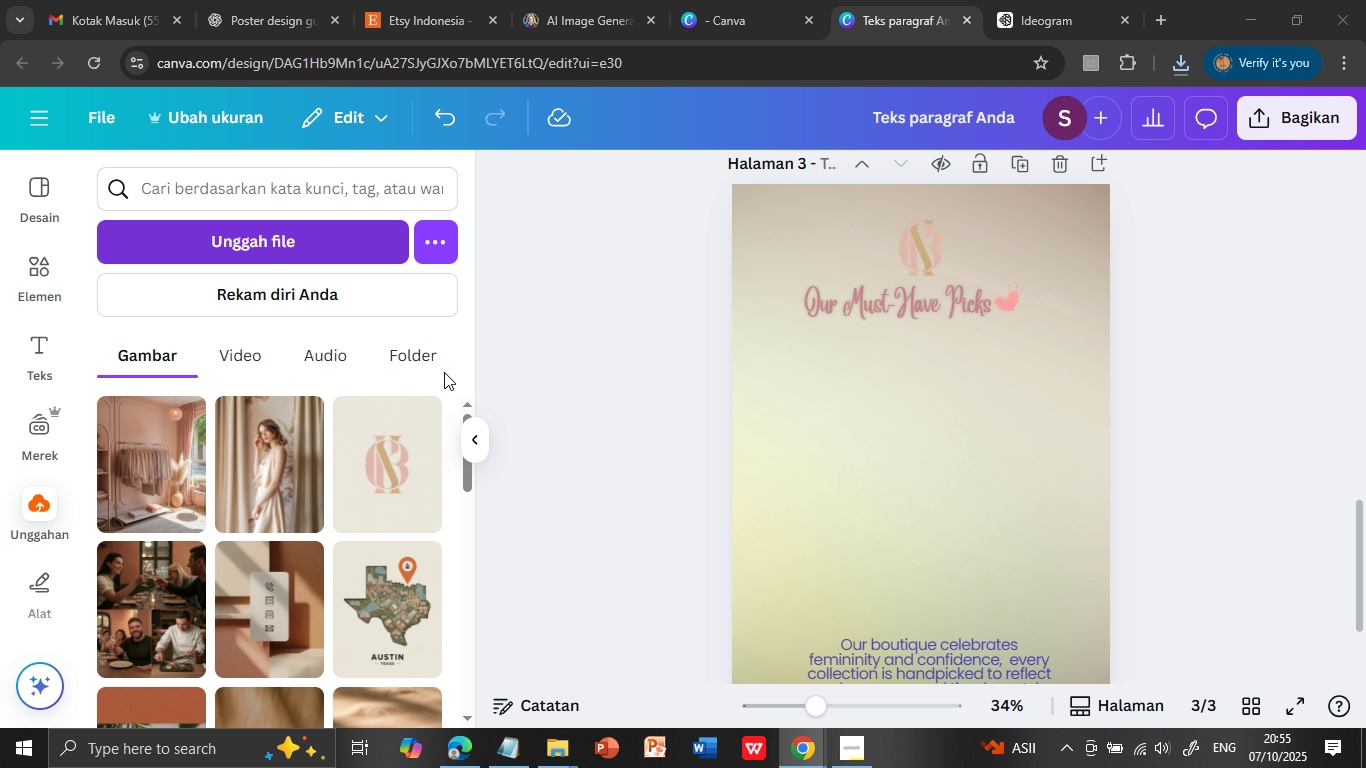 
left_click([444, 372])
 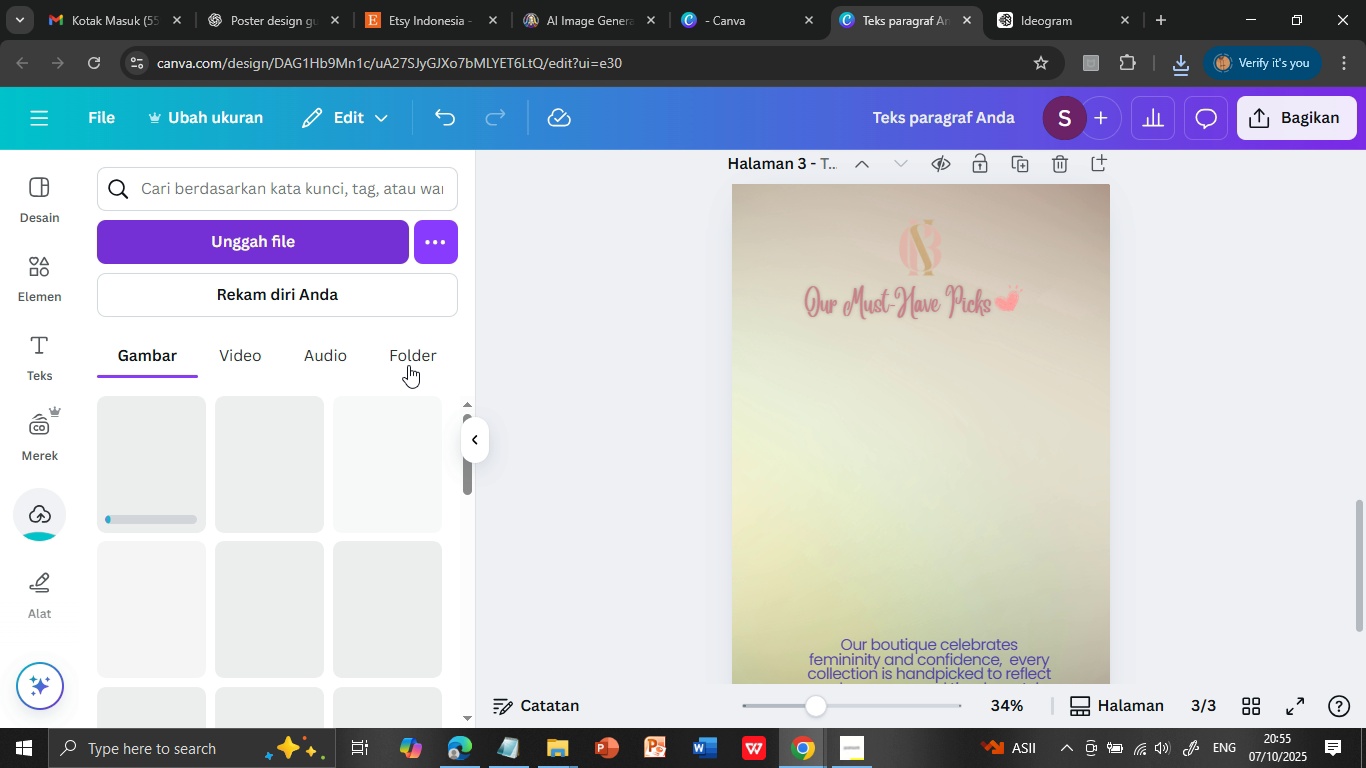 
wait(5.05)
 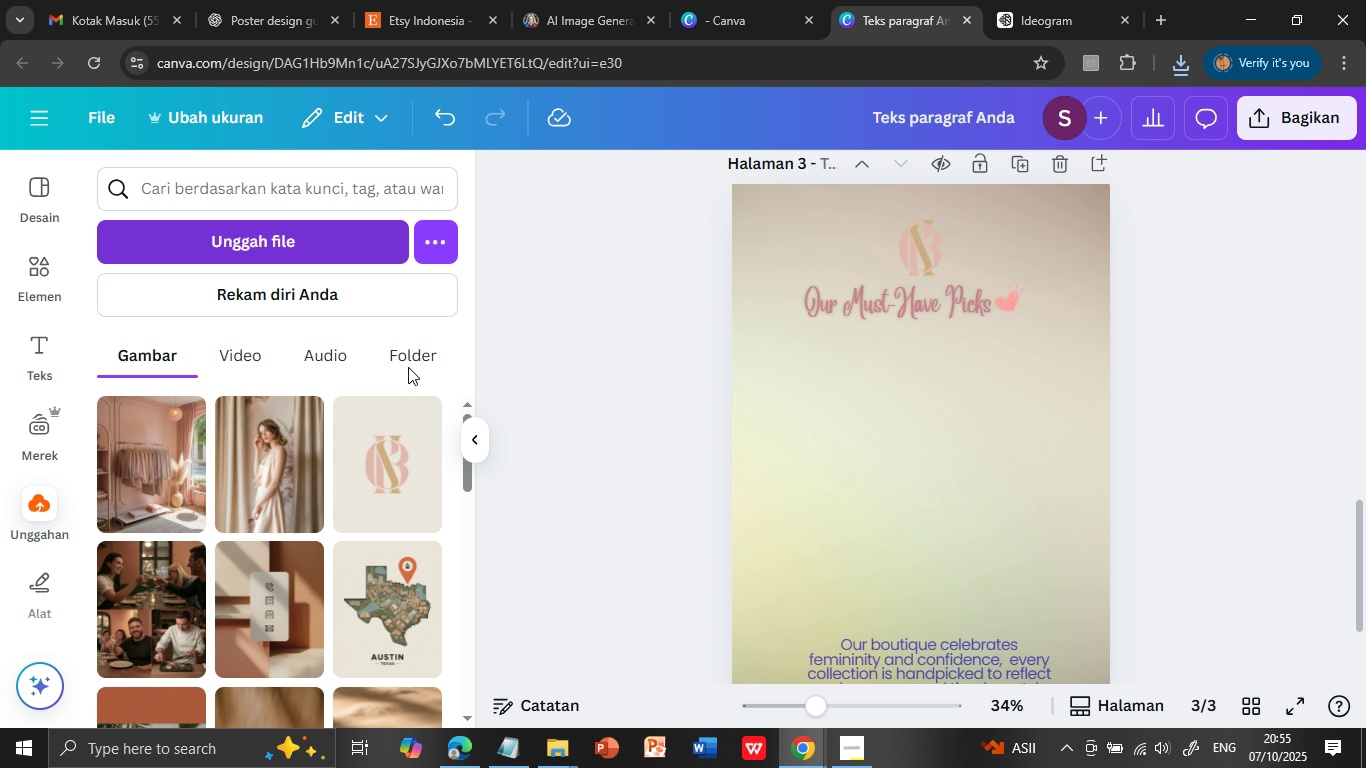 
left_click([138, 470])